 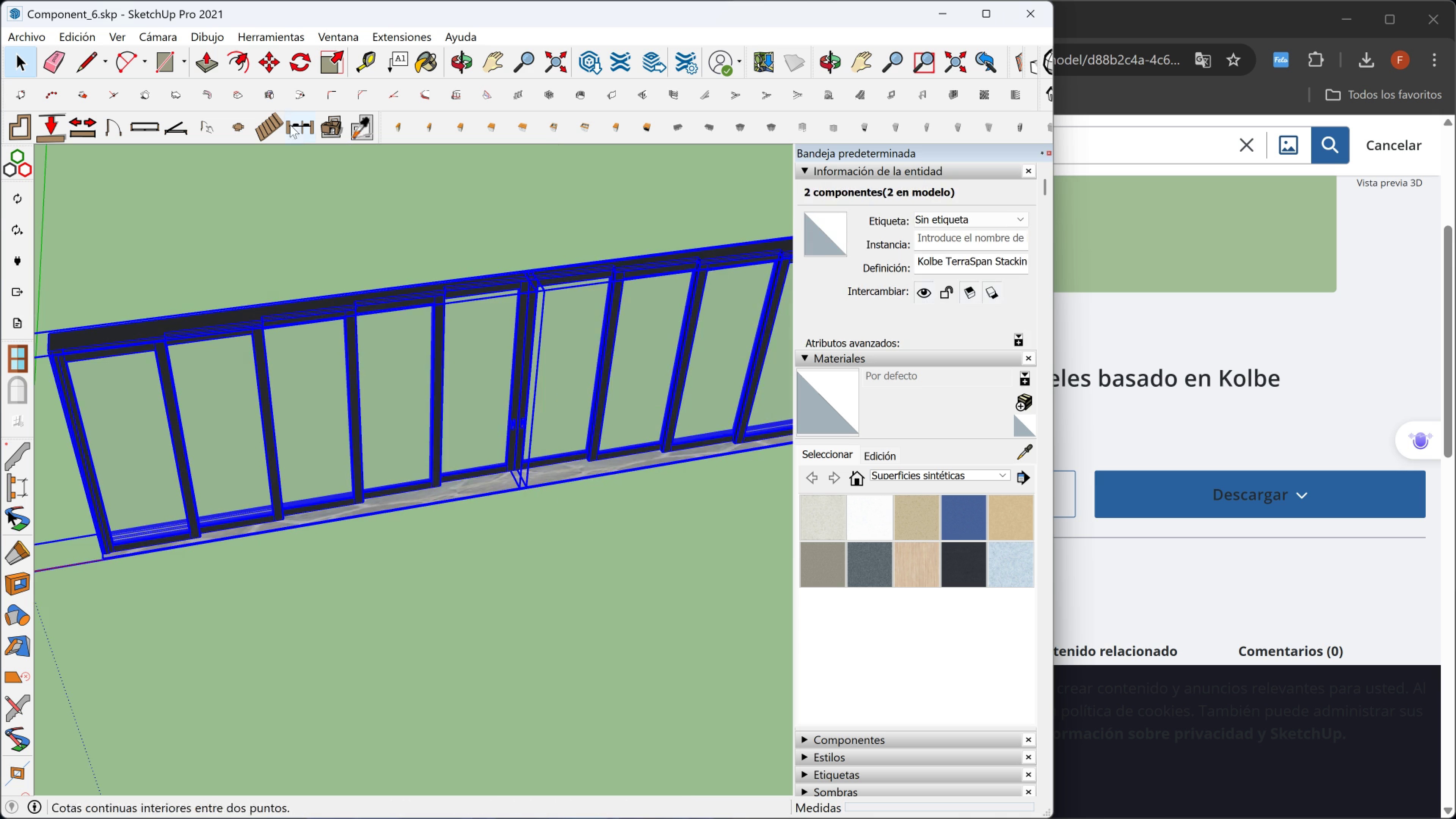 
left_click([948, 17])
 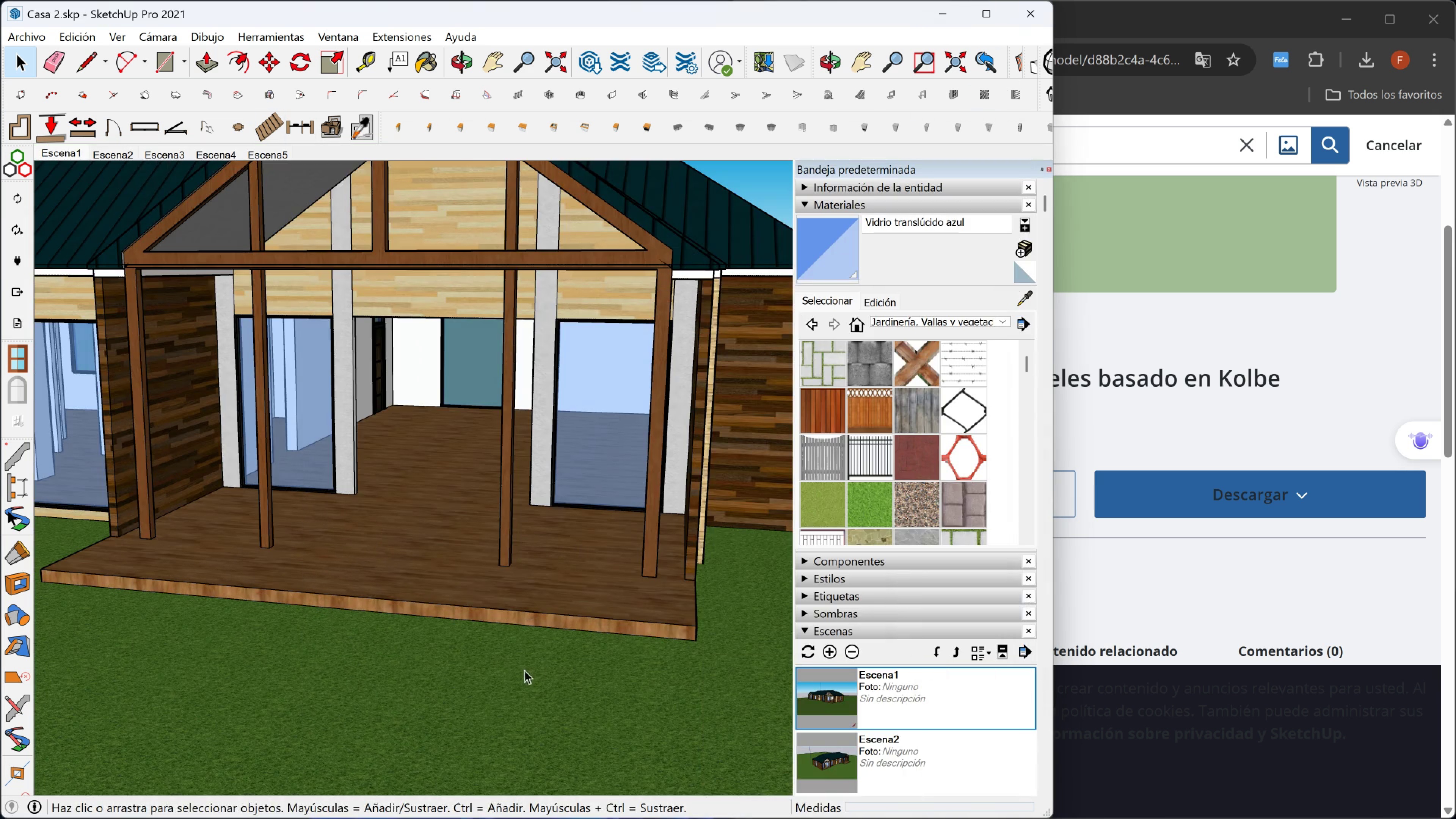 
left_click([516, 676])
 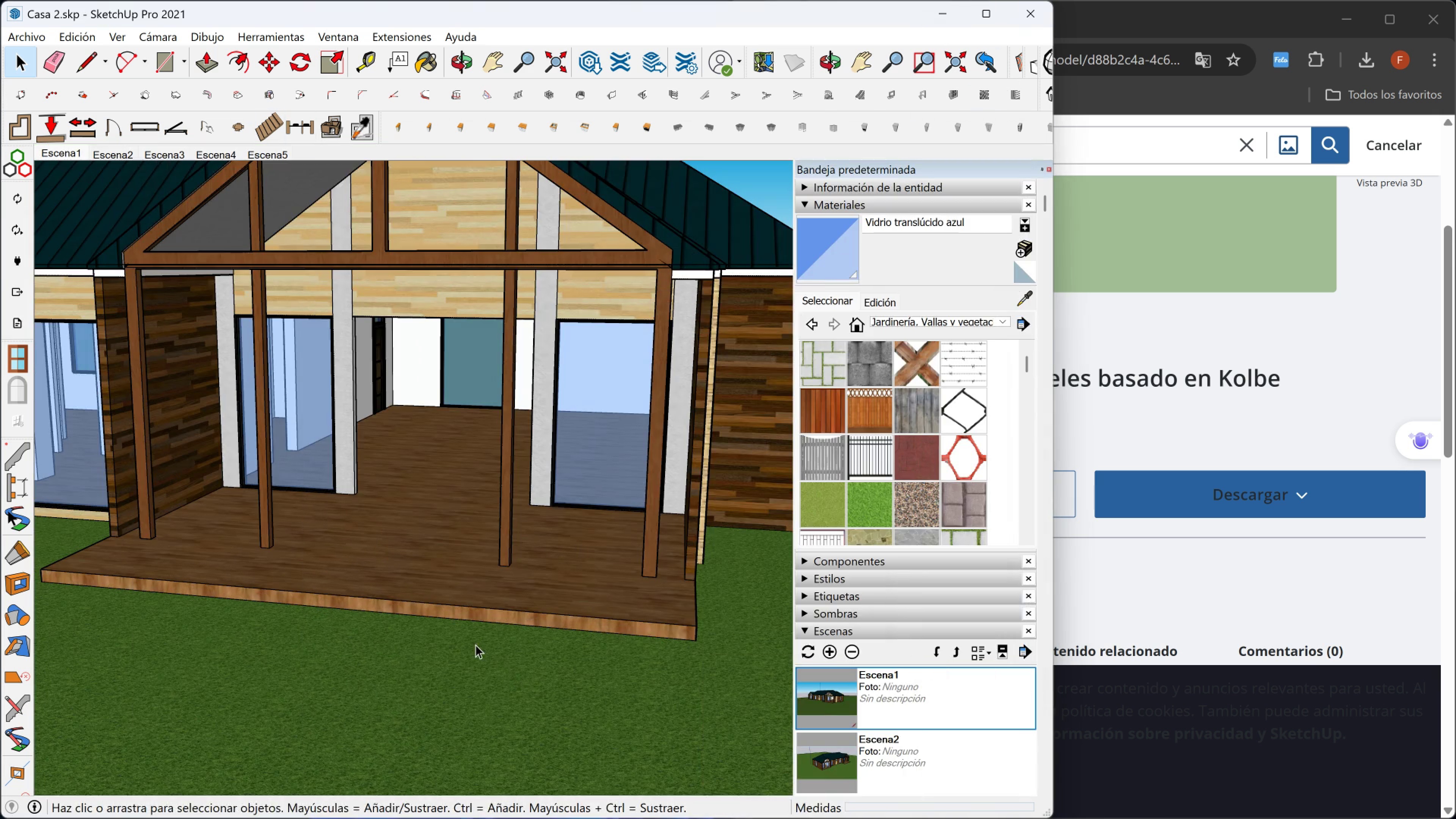 
scroll: coordinate [481, 623], scroll_direction: down, amount: 3.0
 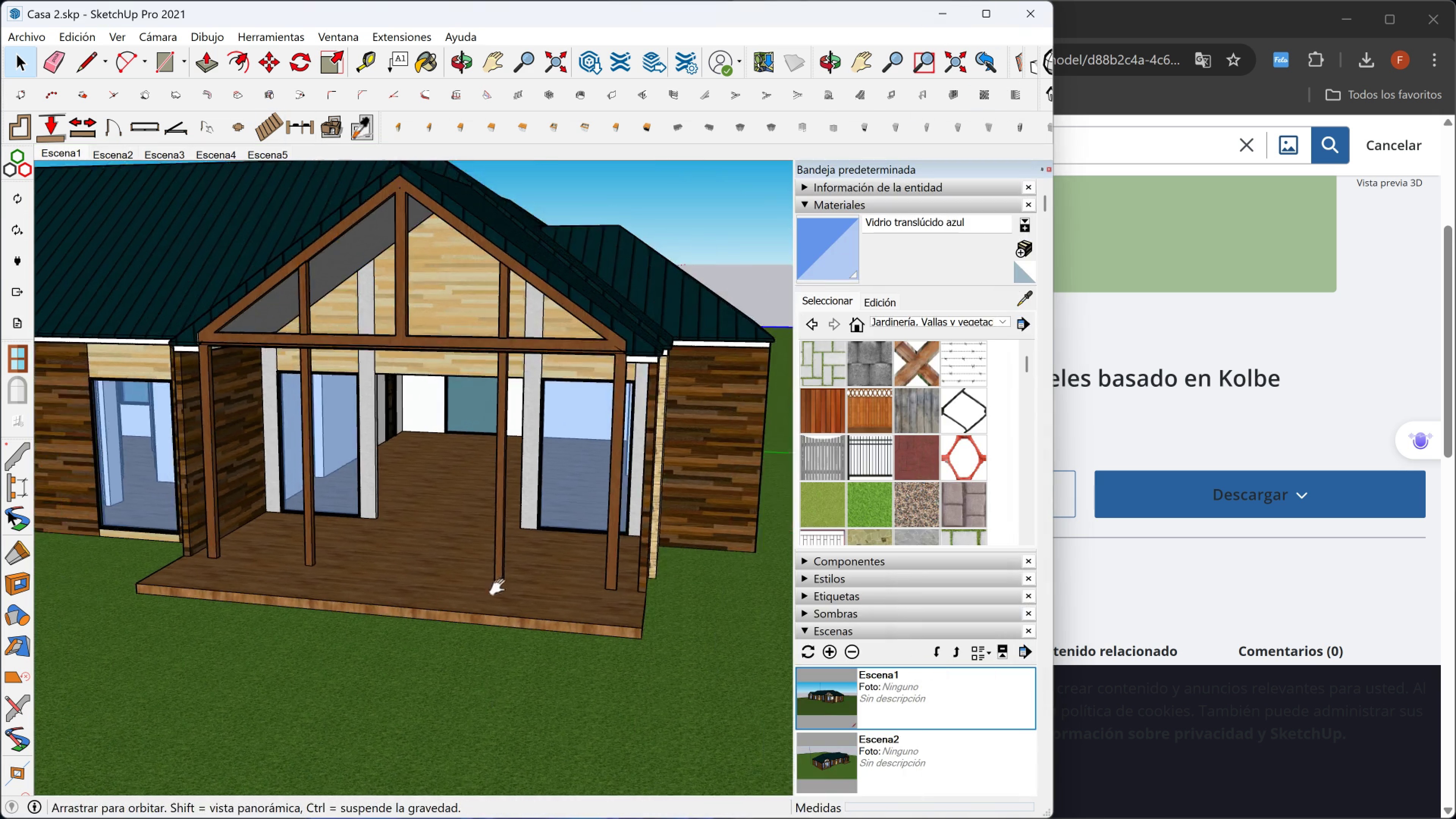 
key(Shift+ShiftLeft)